 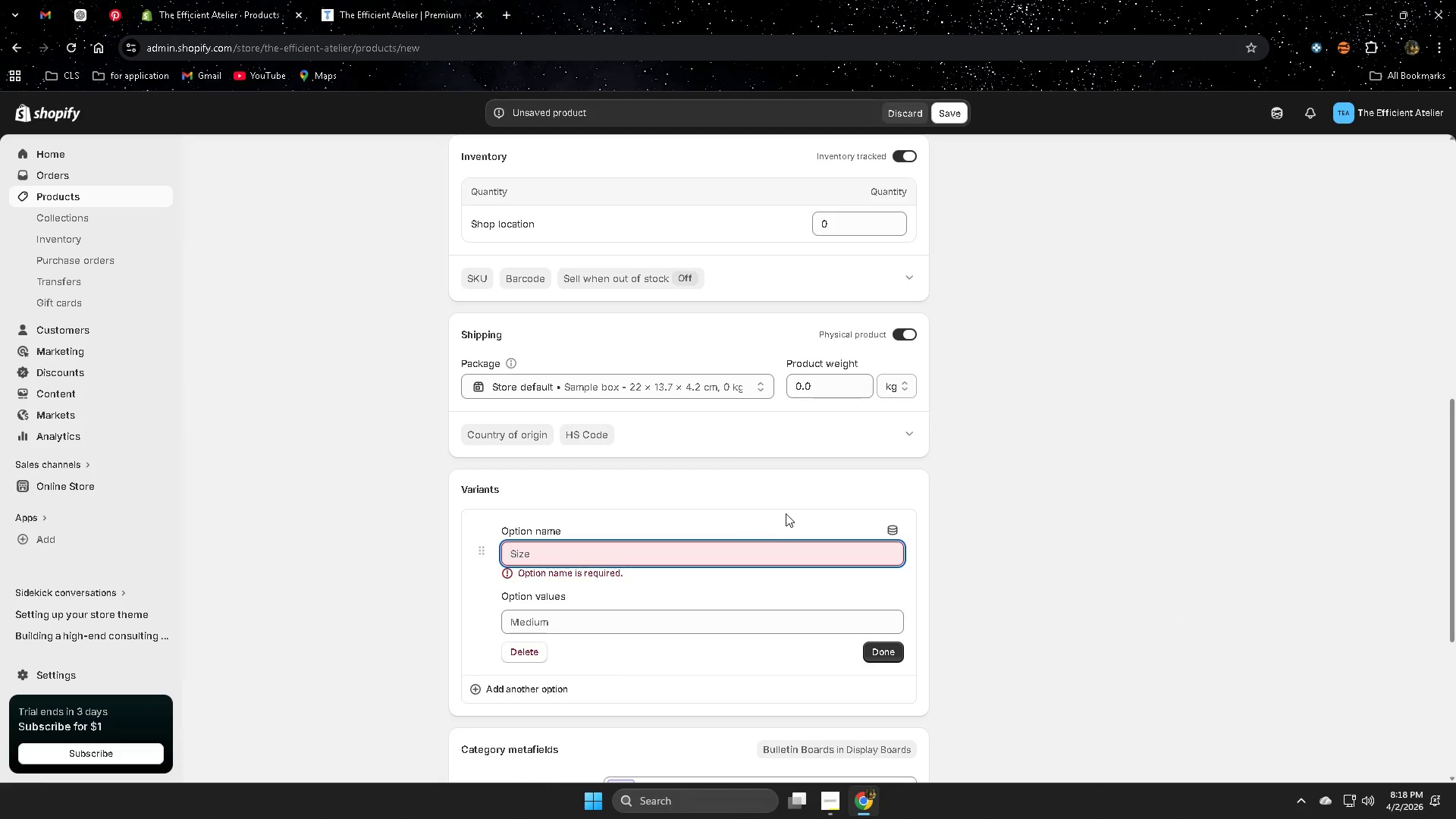 
key(Control+V)
 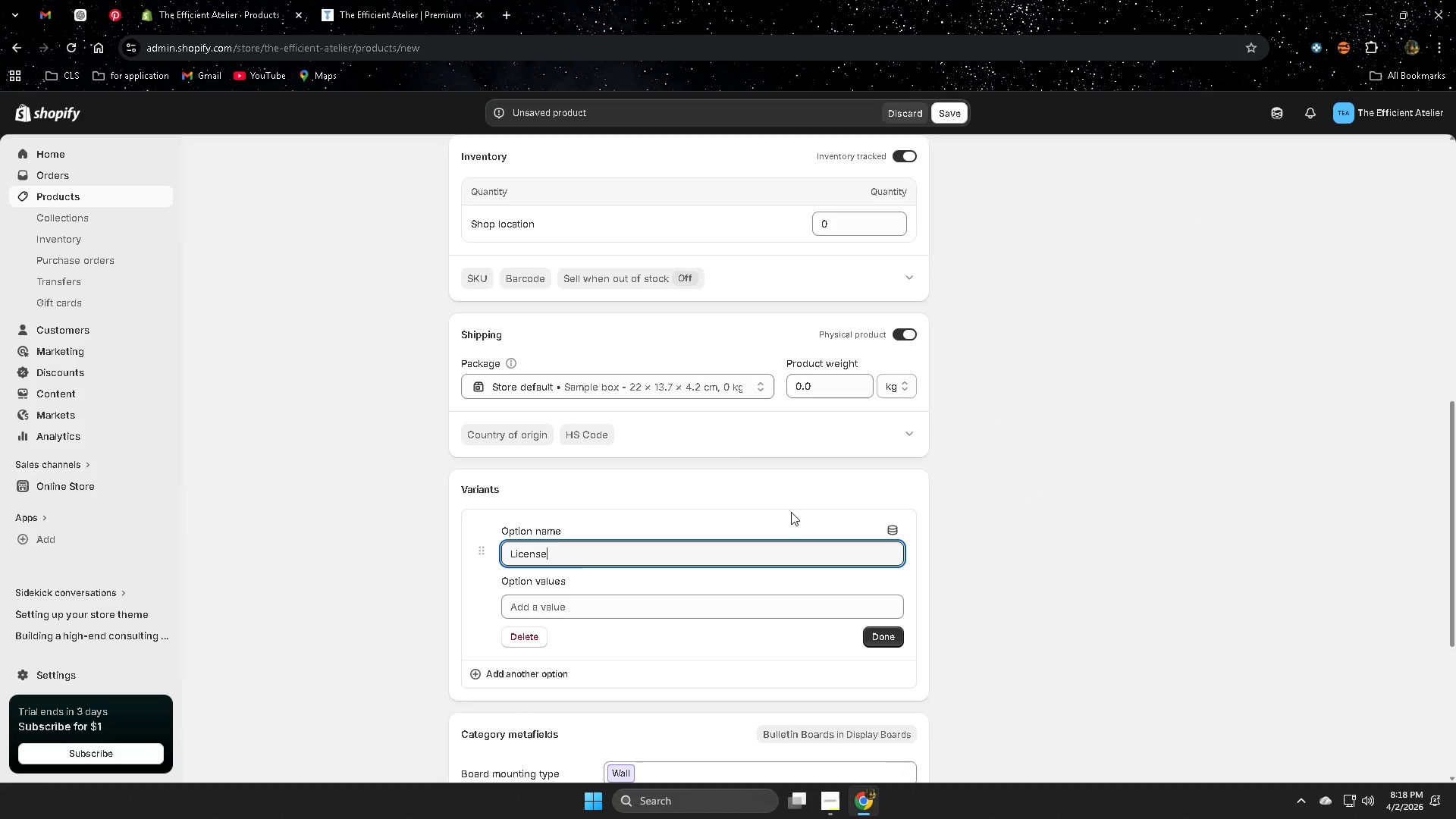 
type( Type )
 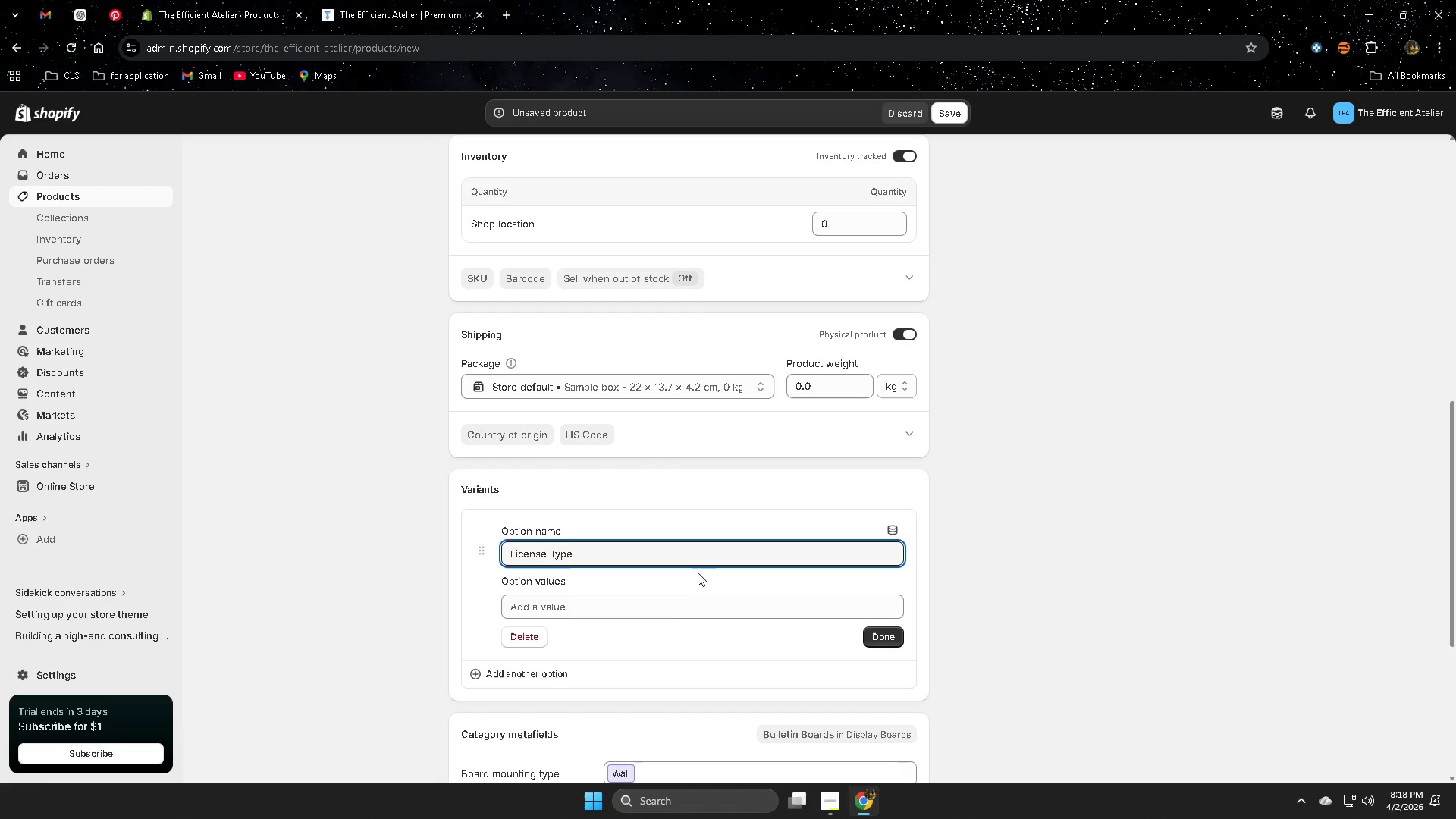 
left_click([675, 614])
 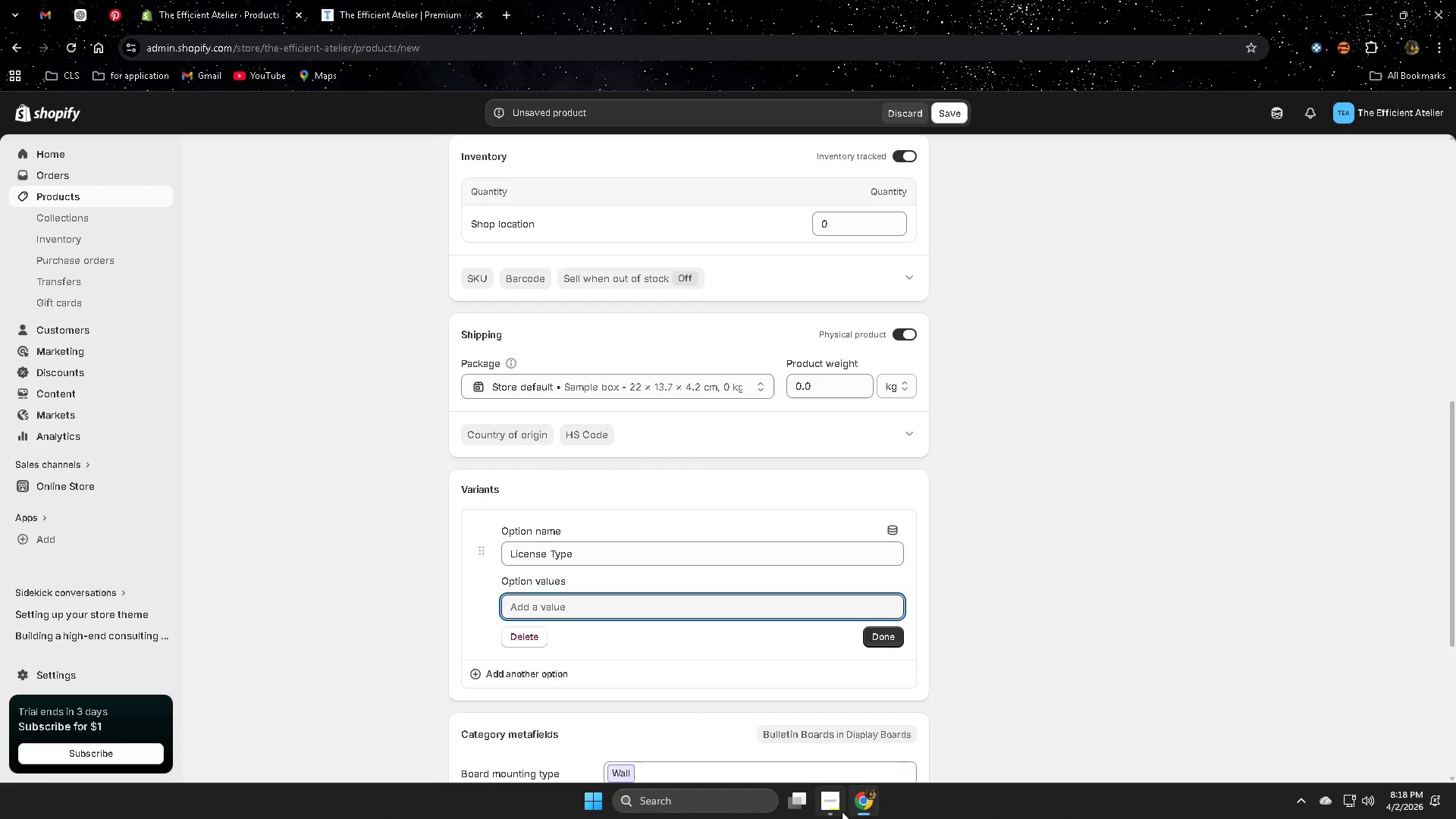 
left_click([823, 802])